 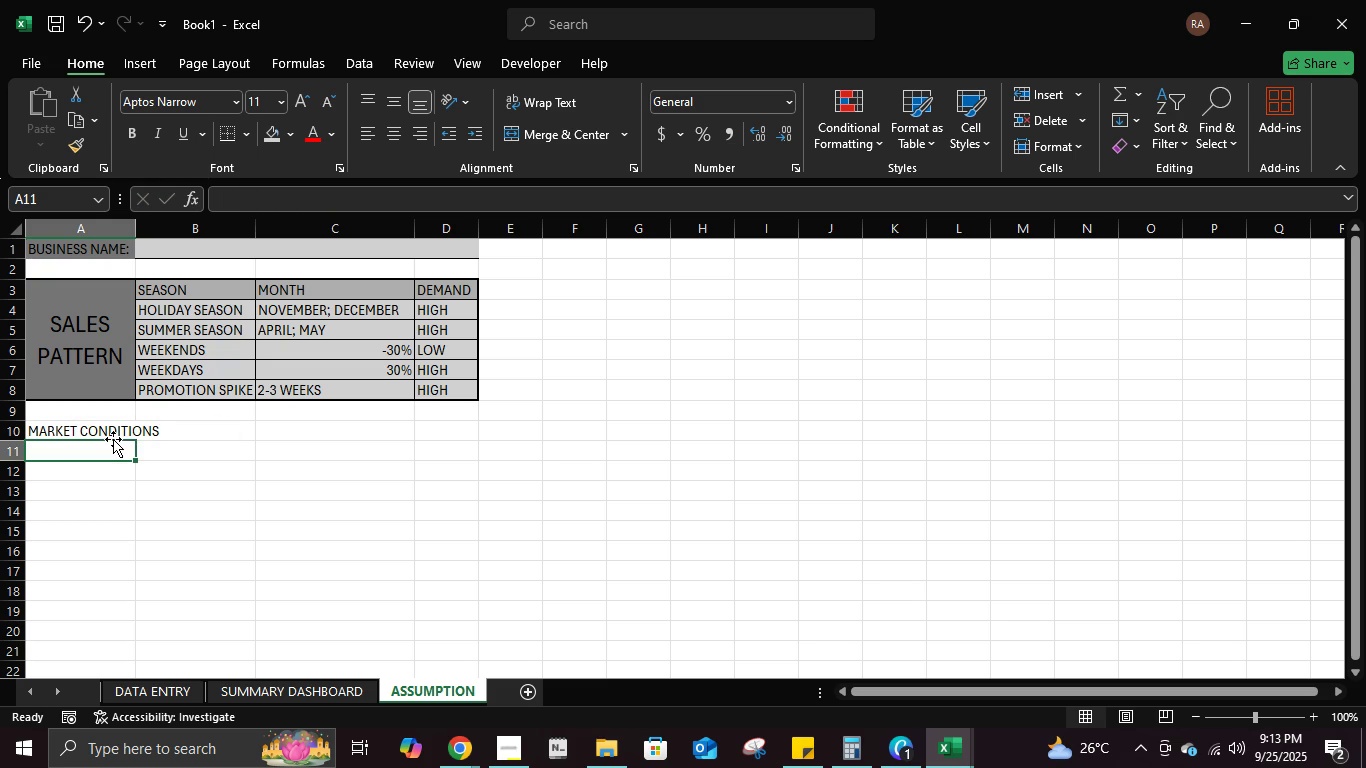 
left_click([193, 434])
 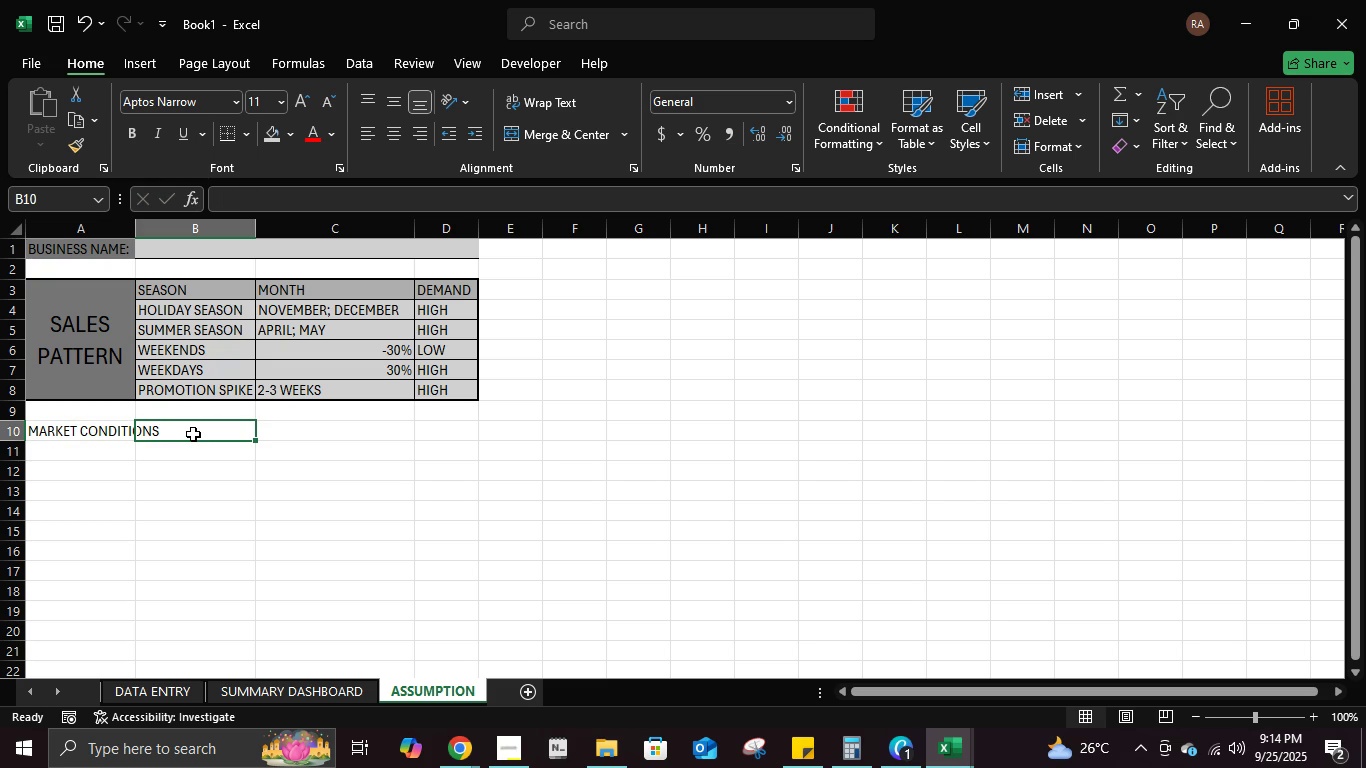 
type(1. market growth remains stable at 5% Anually based on indusy)
key(Backspace)
type(try report.s)
 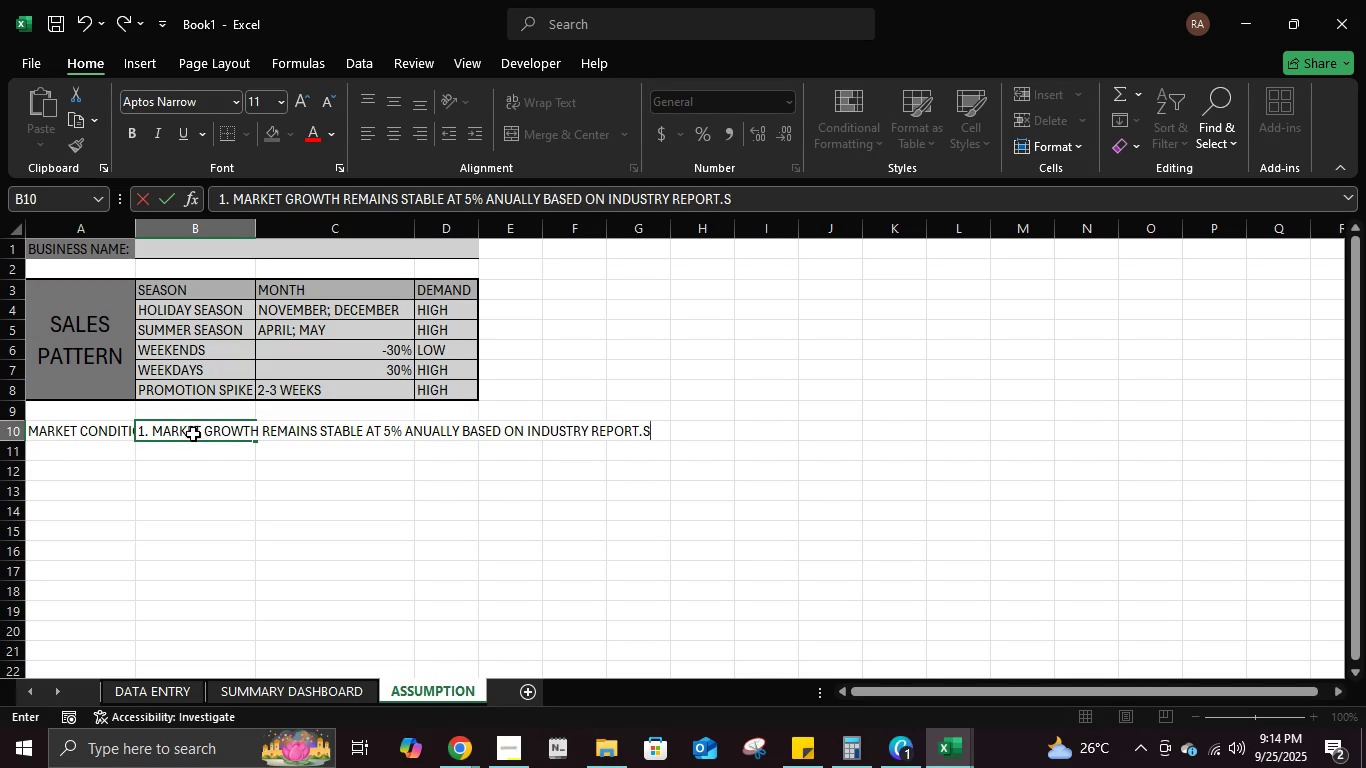 
key(Enter)
 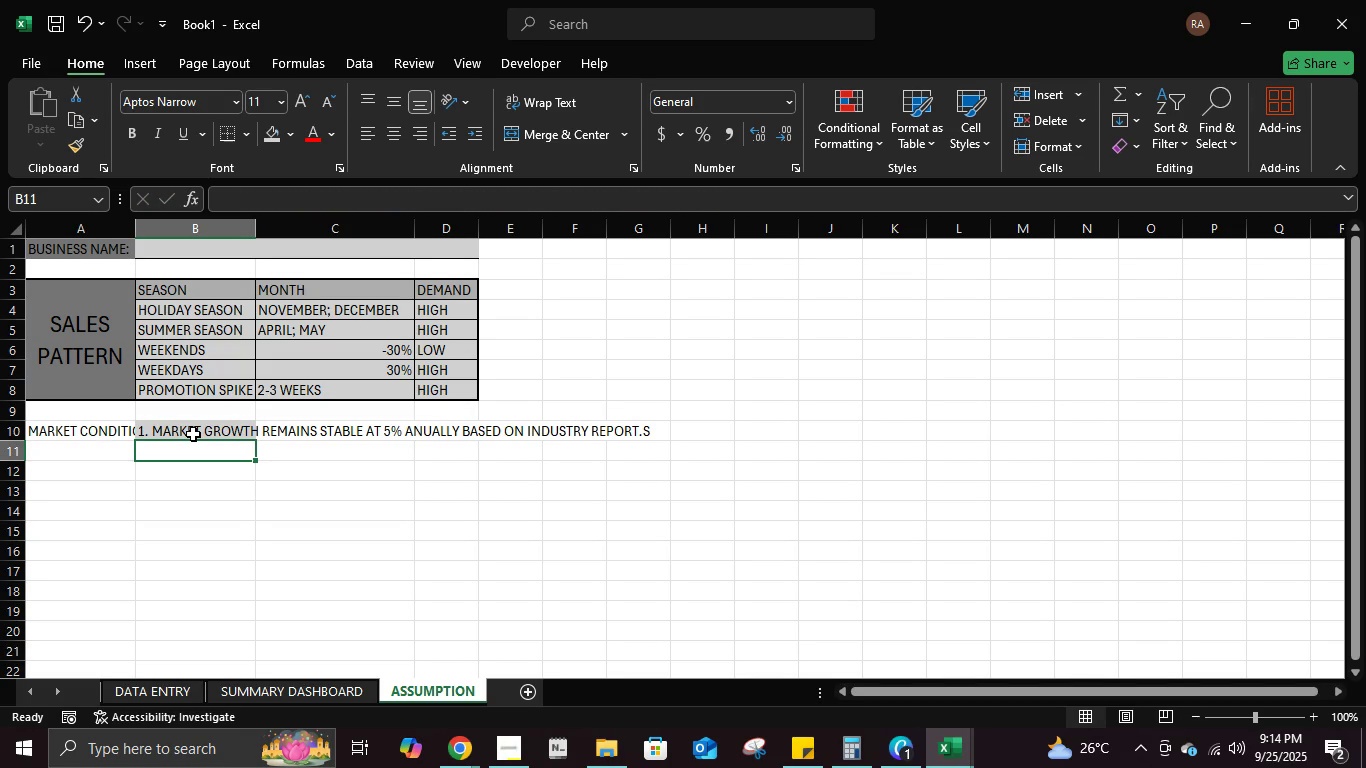 
left_click([193, 434])
 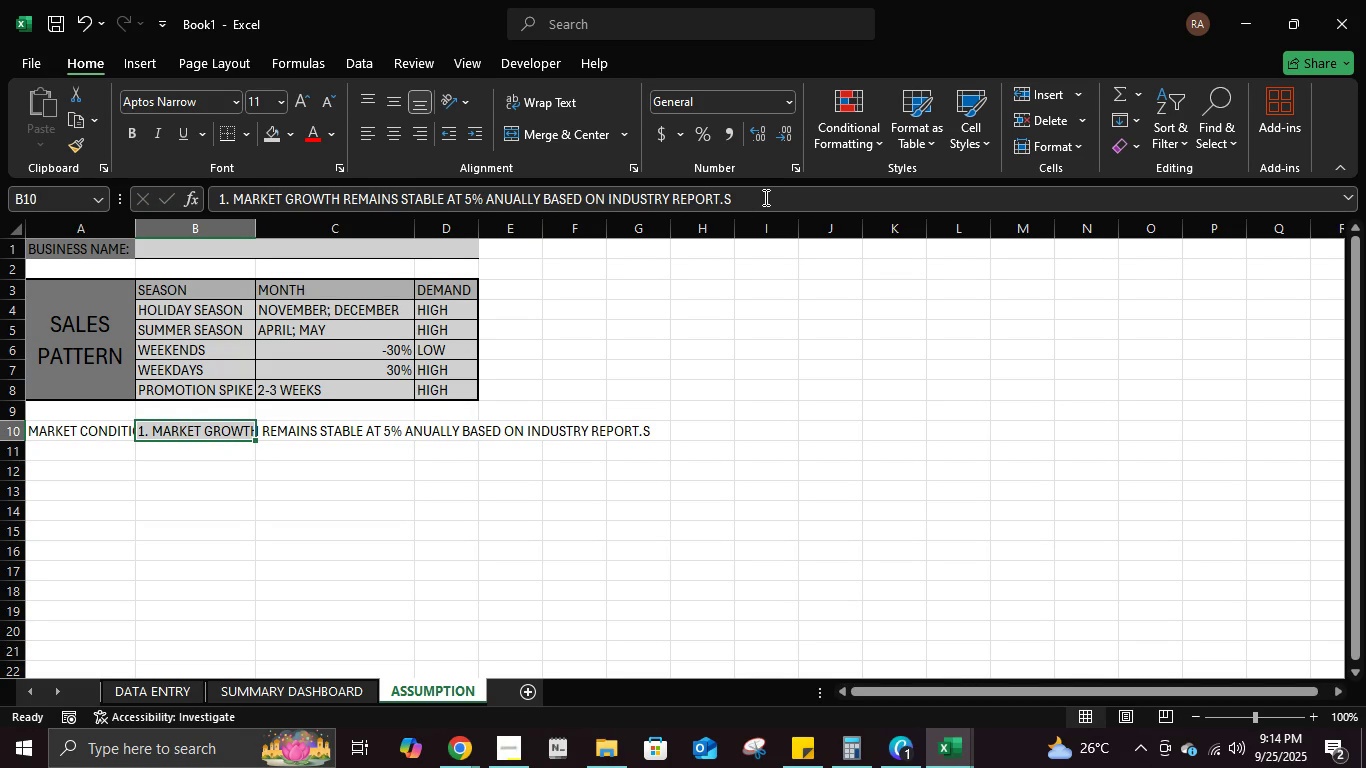 
left_click([764, 197])
 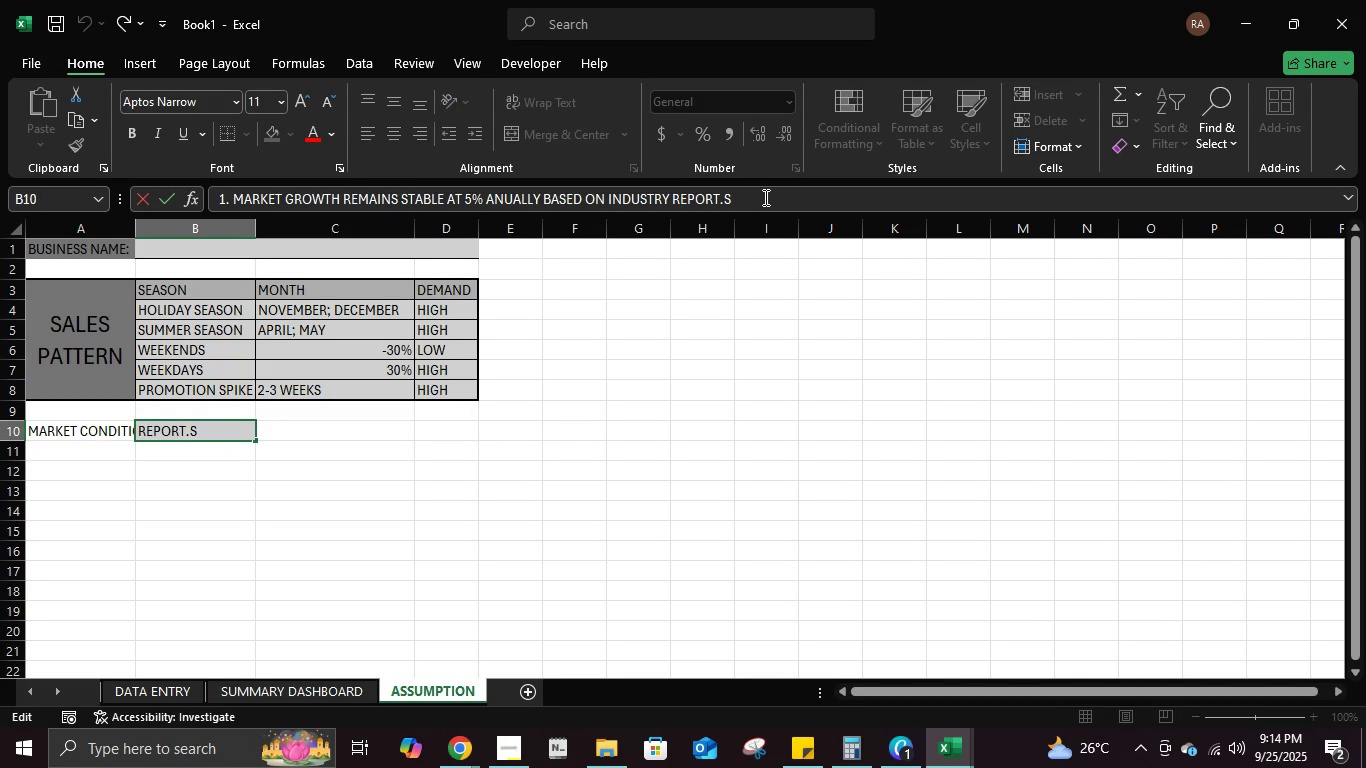 
key(Backspace)
 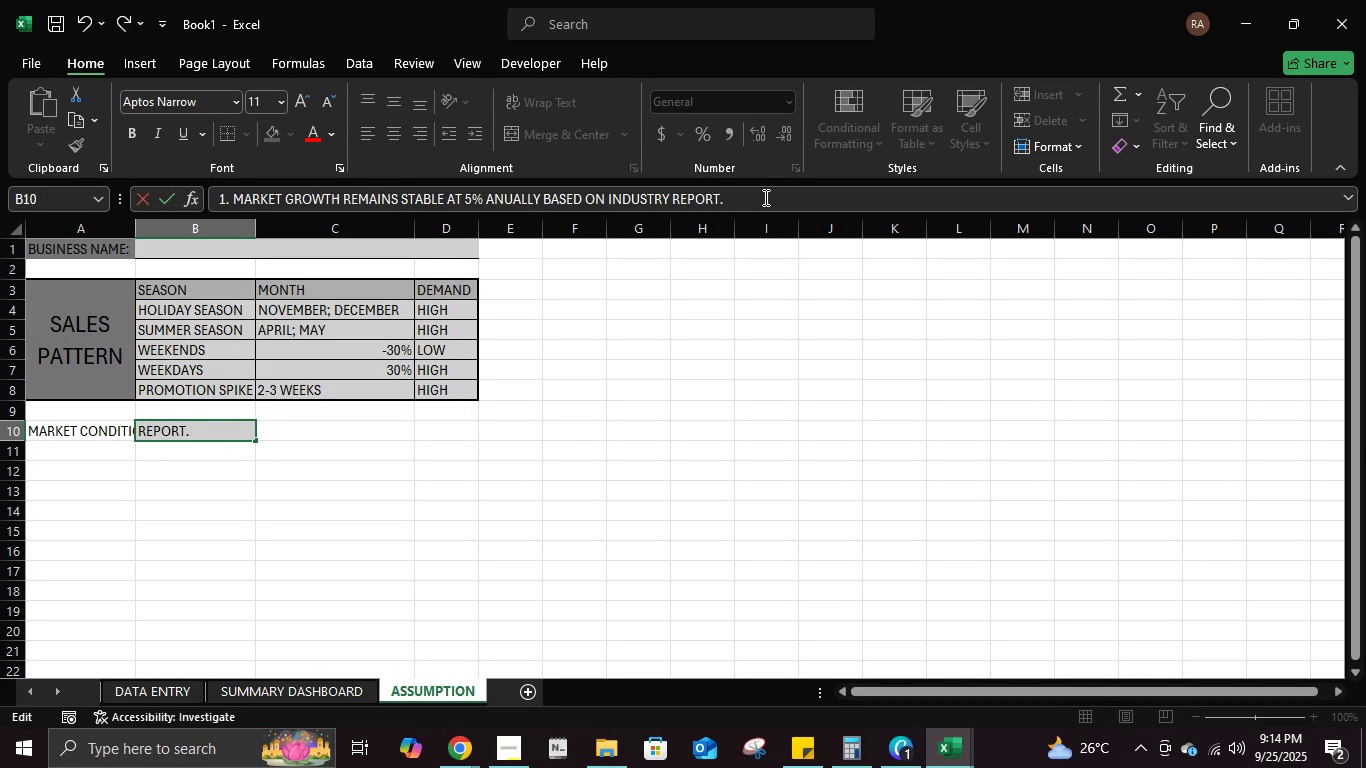 
key(Backspace)
 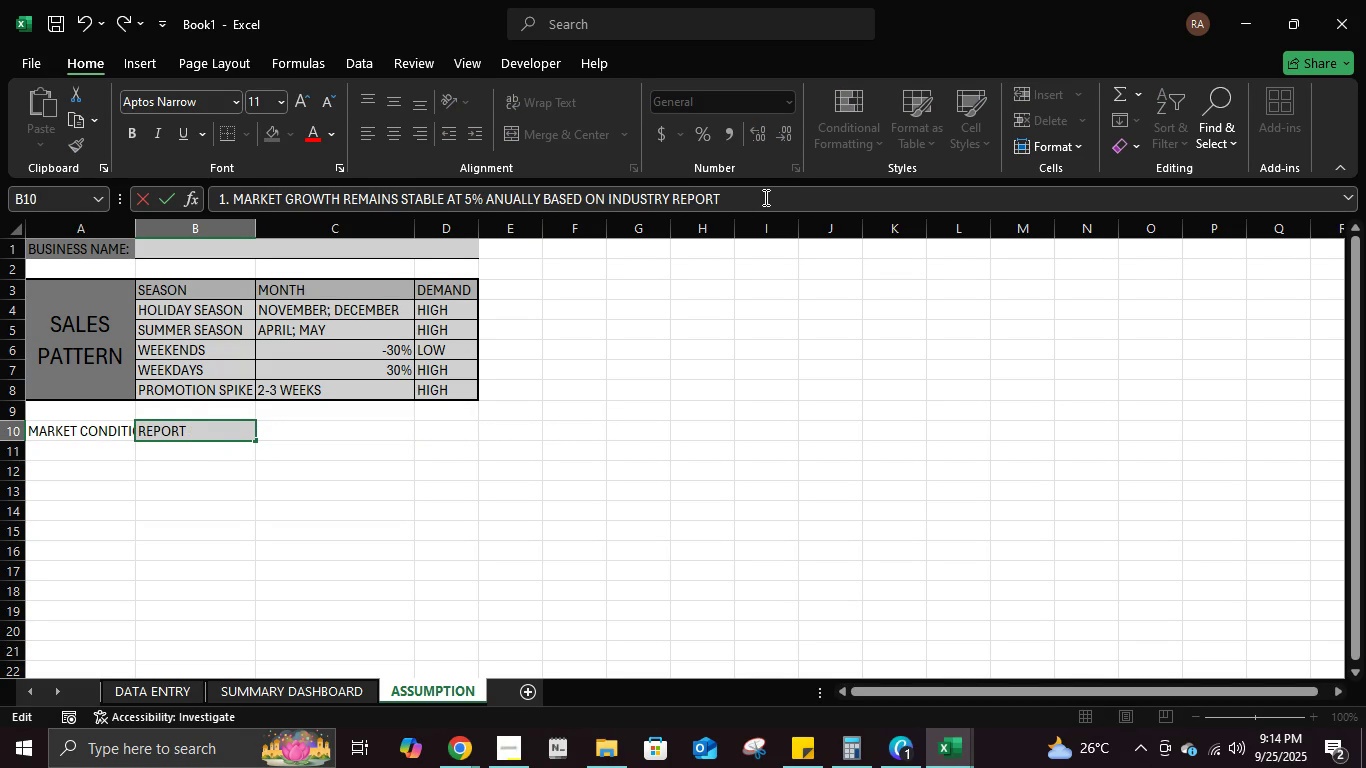 
key(S)
 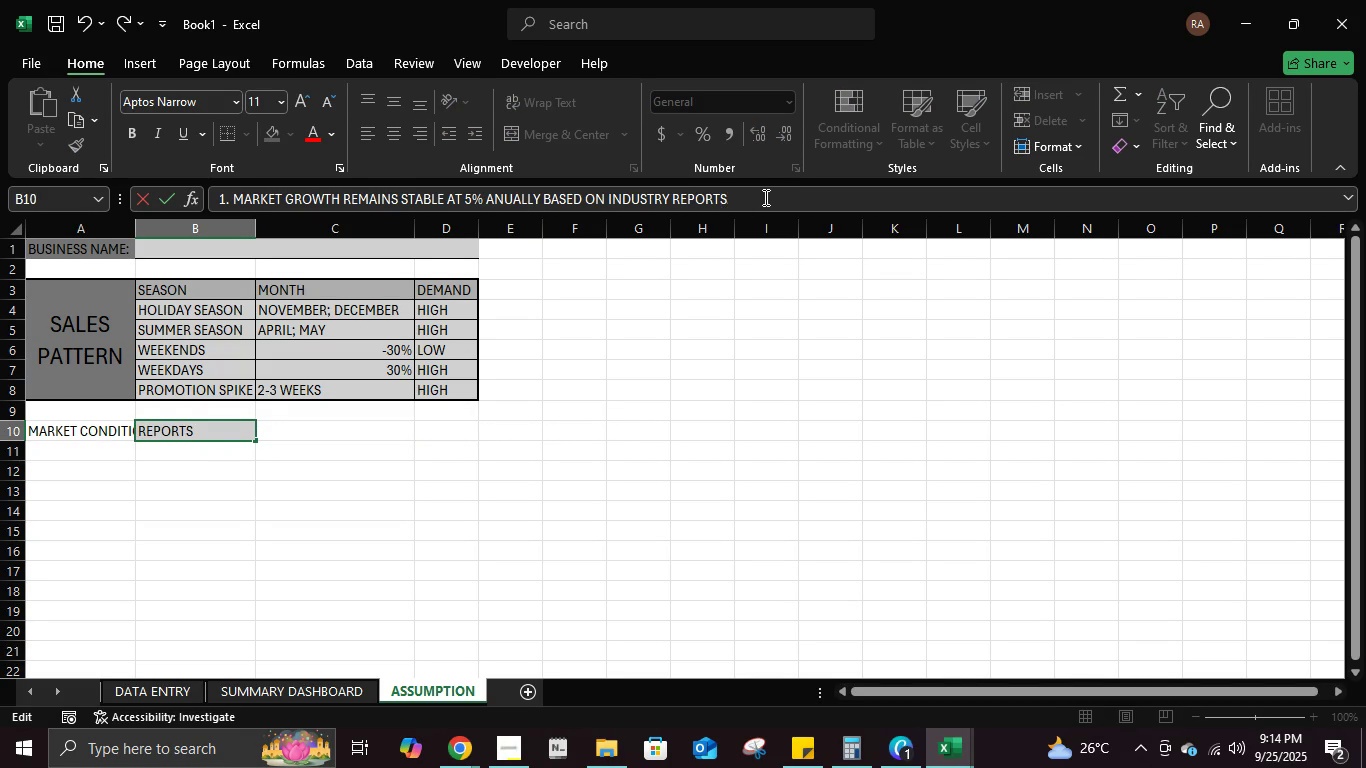 
key(Period)
 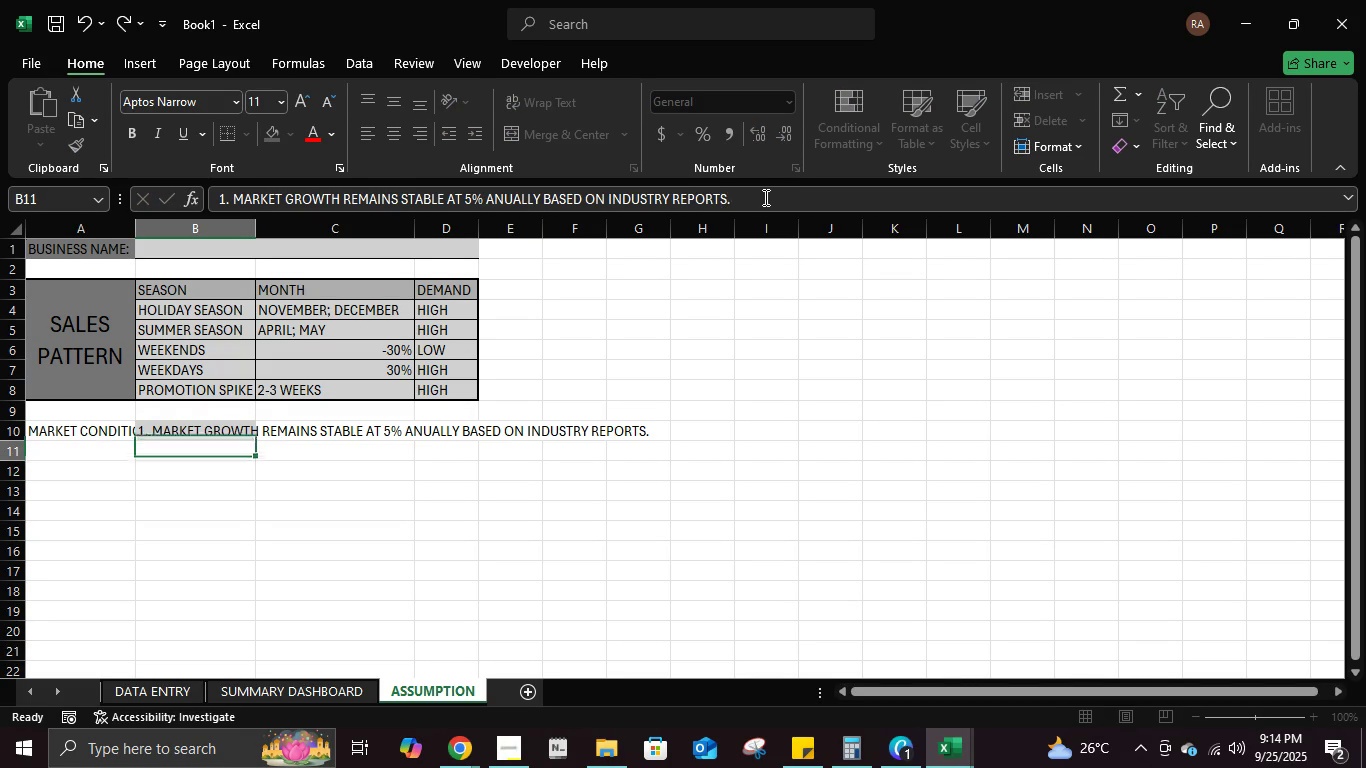 
key(Enter)
 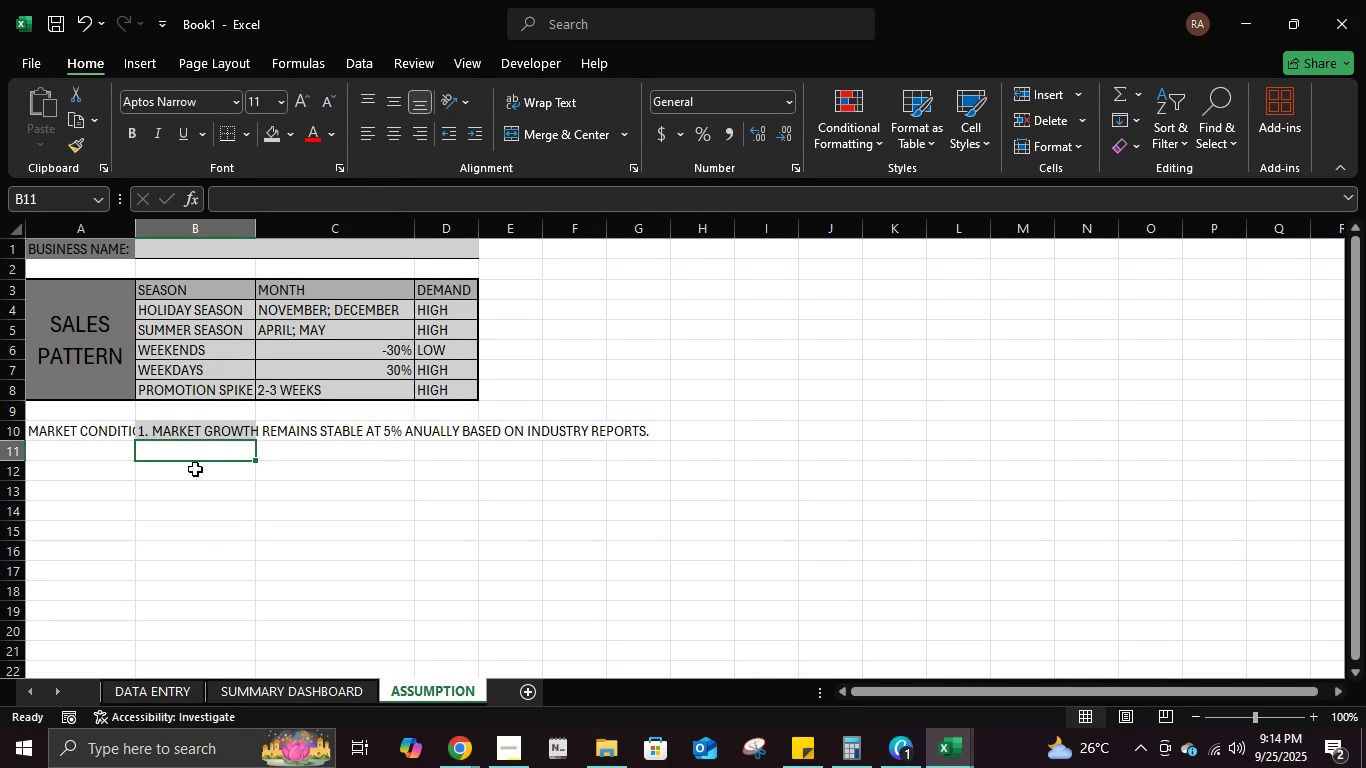 
left_click([197, 439])